 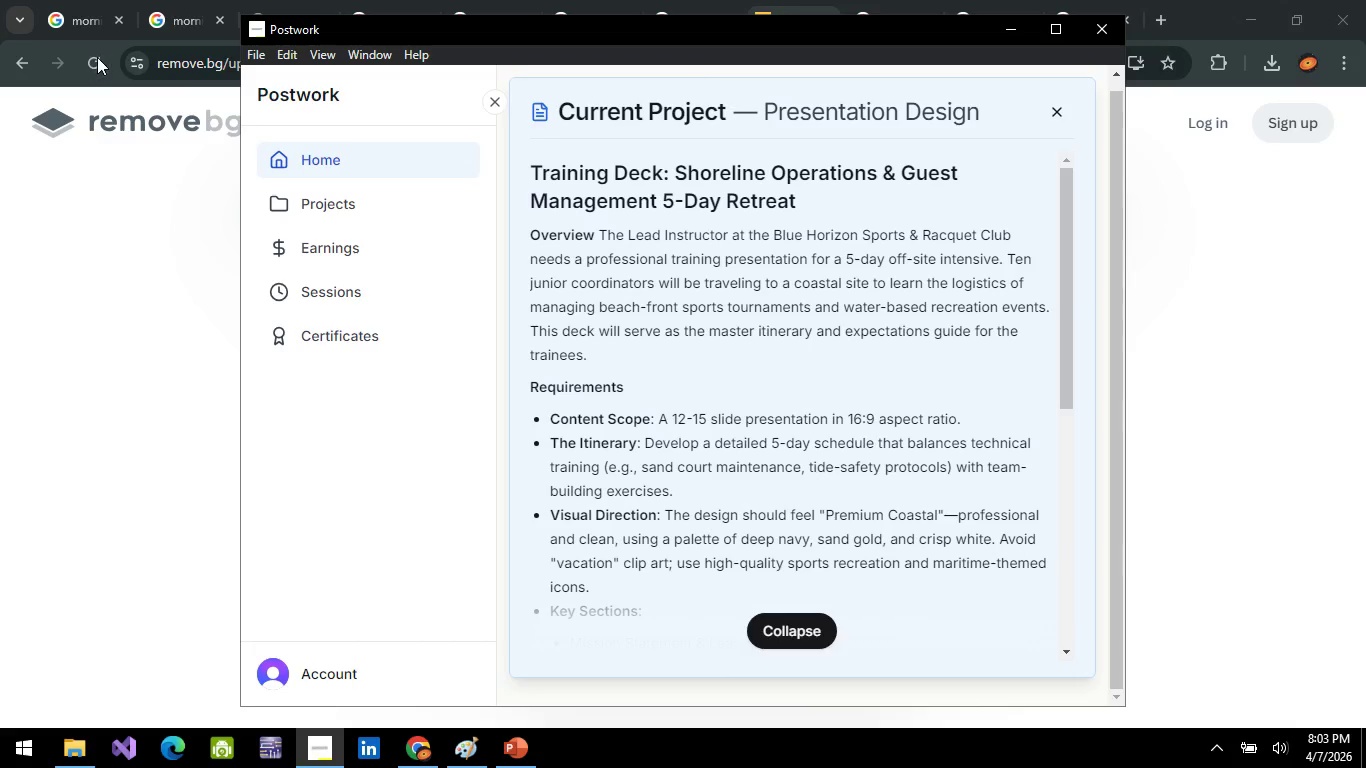 
key(Alt+Tab)
 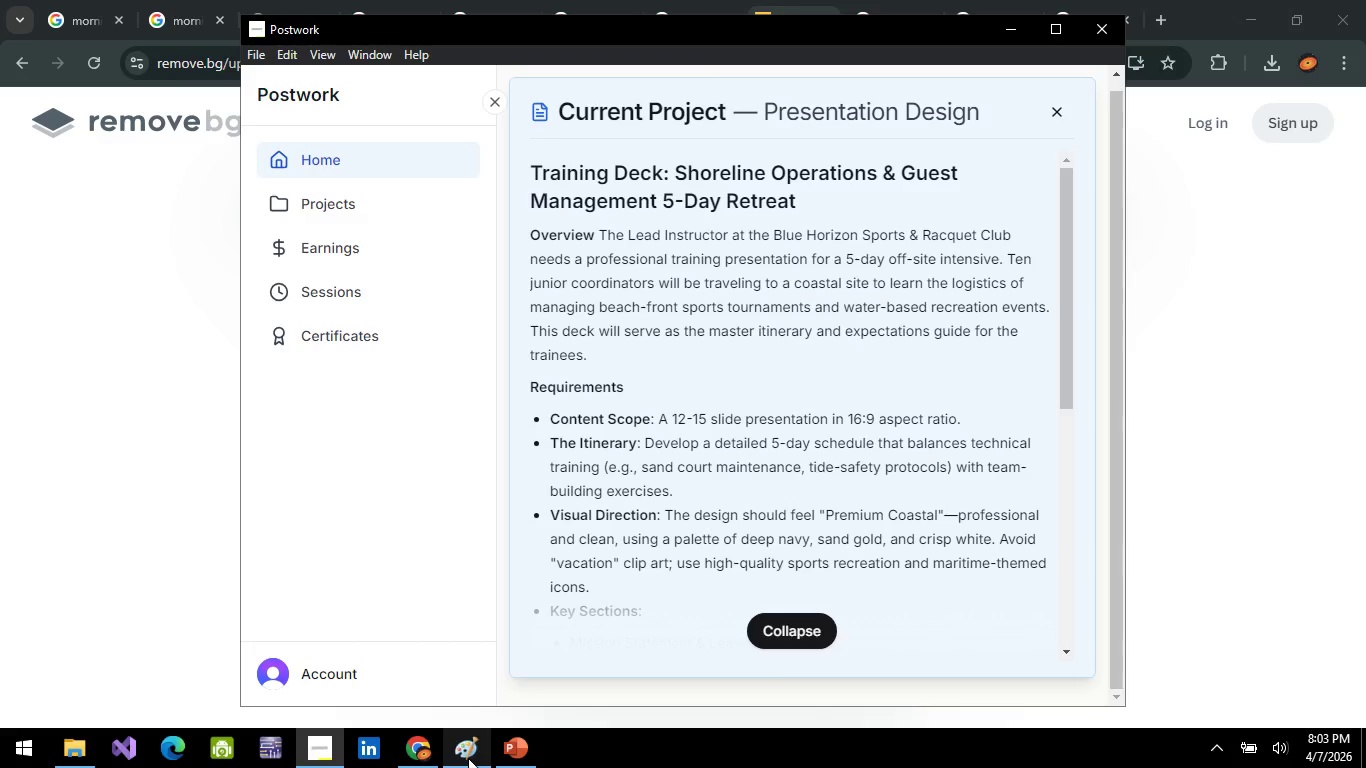 
left_click([522, 748])
 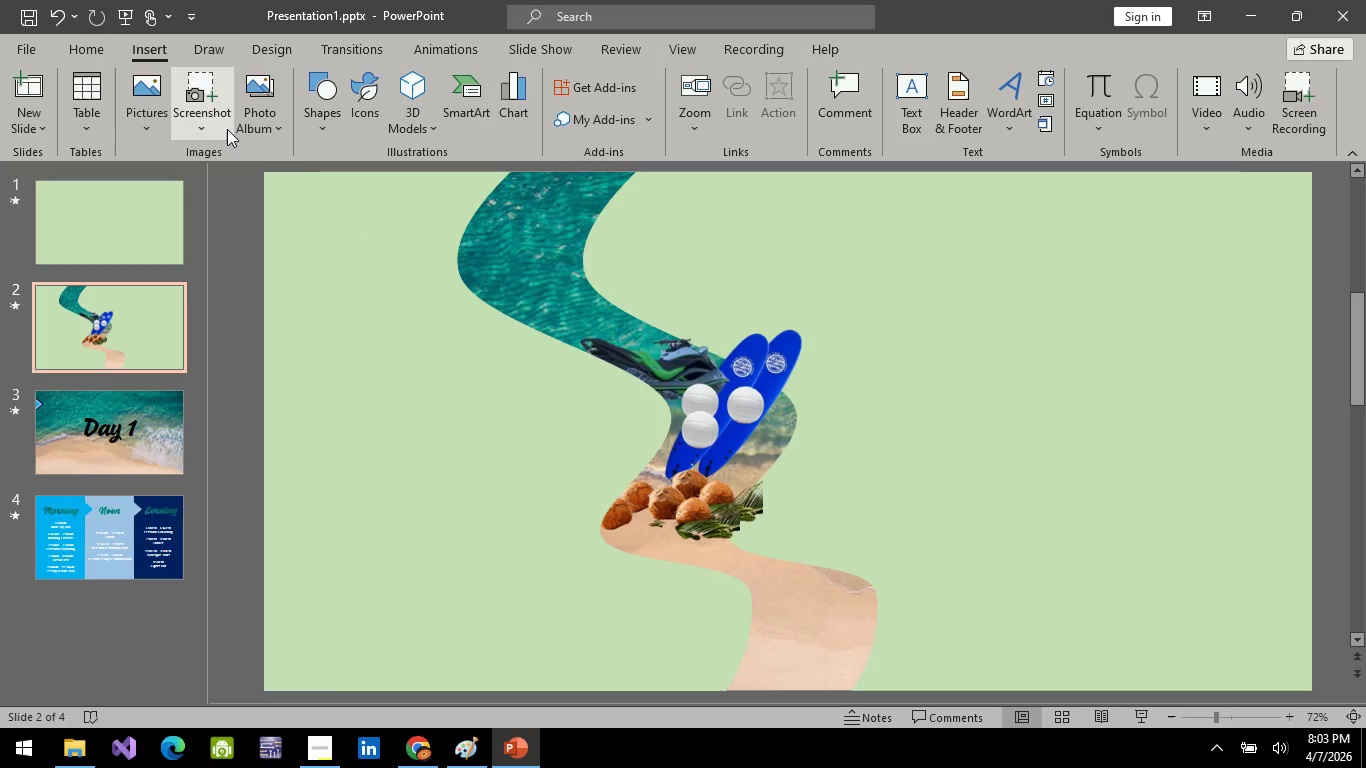 
wait(5.42)
 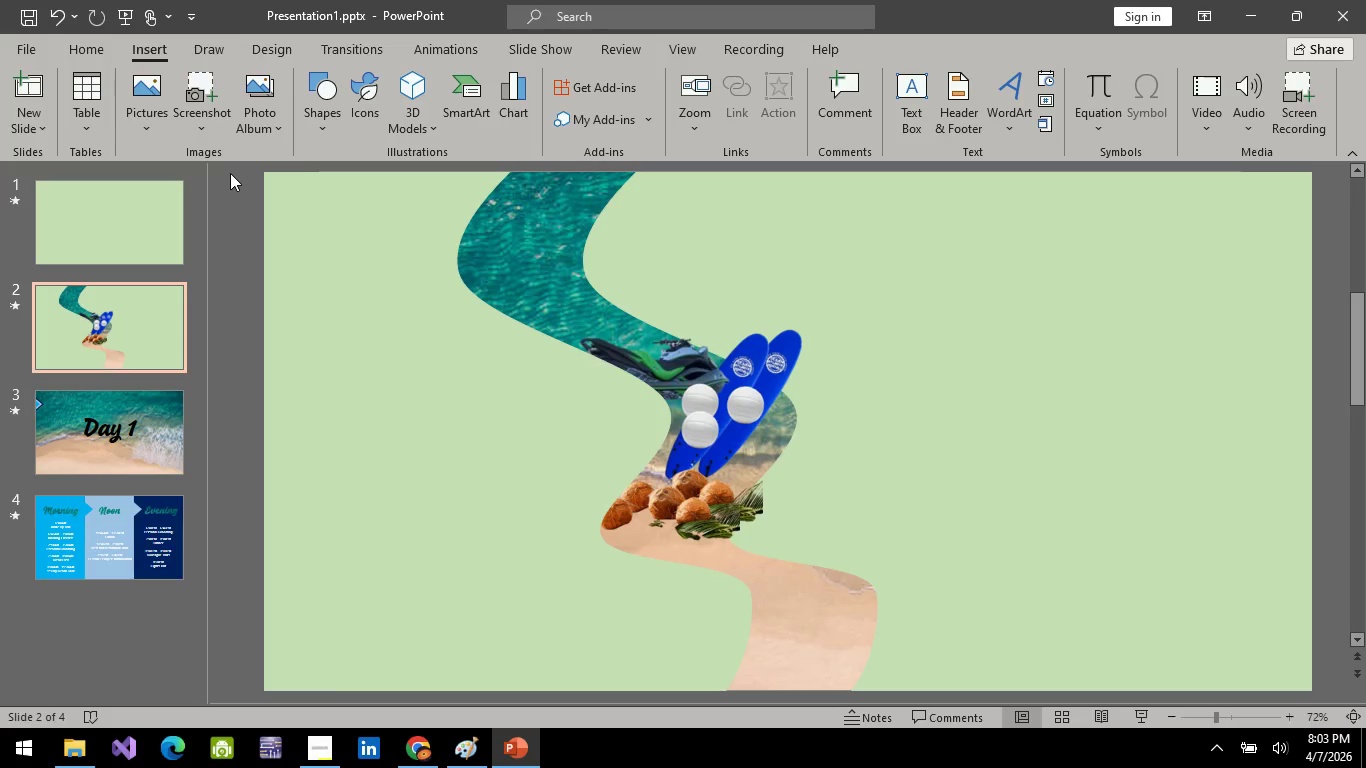 
left_click([321, 112])
 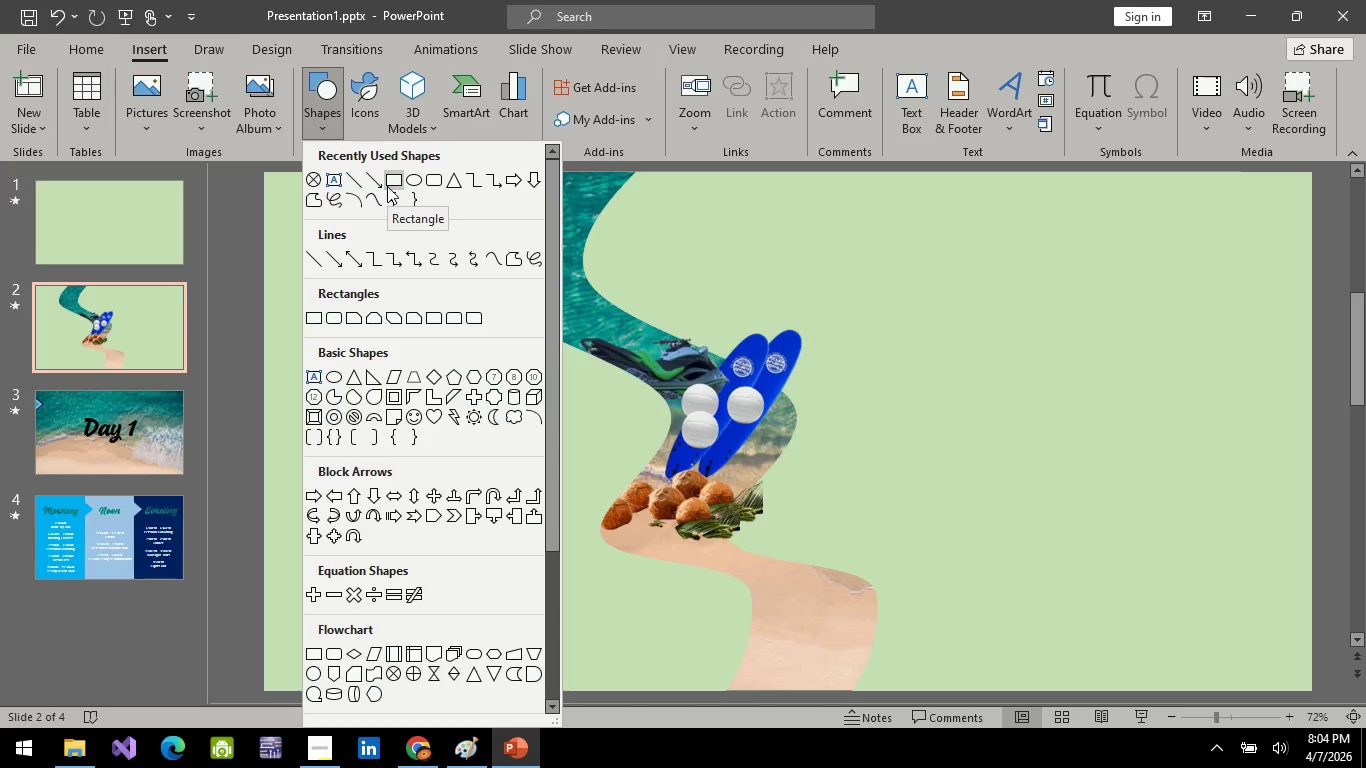 
wait(26.92)
 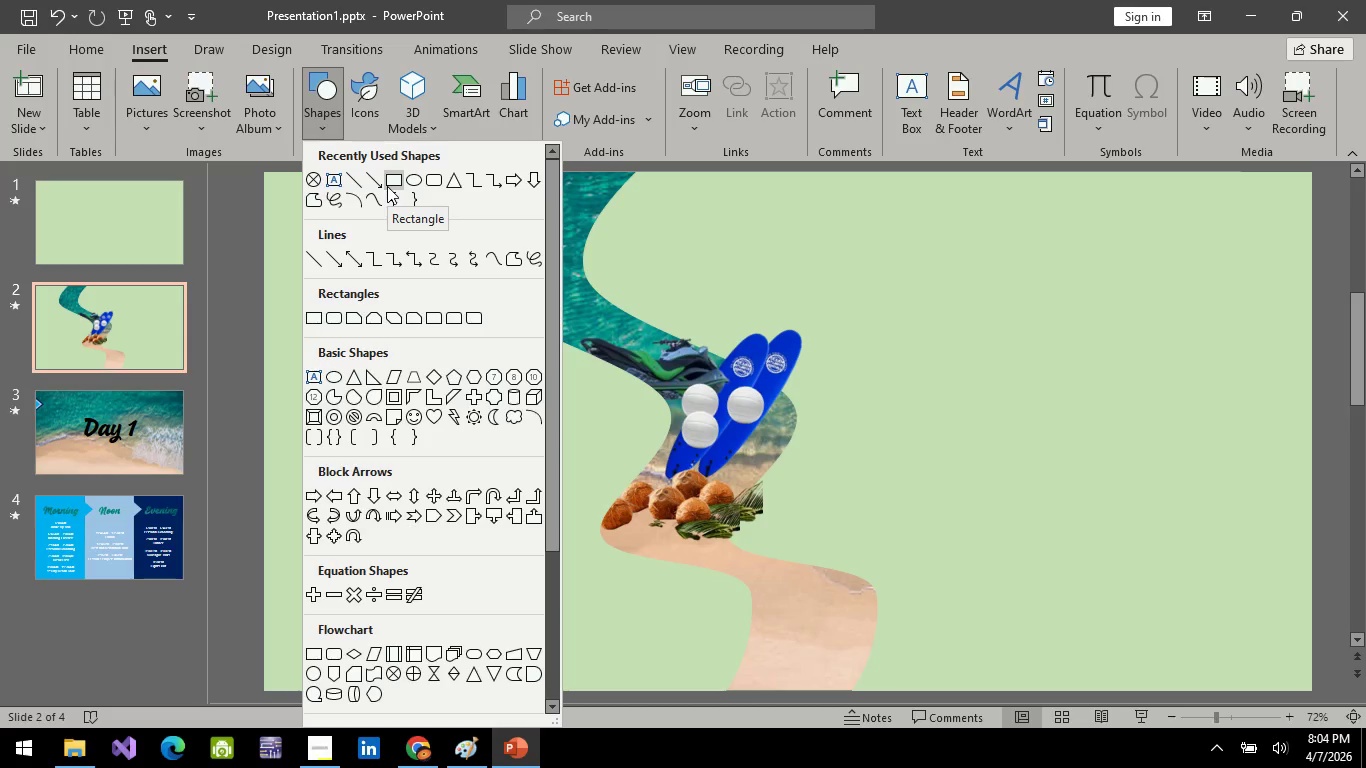 
left_click([939, 592])
 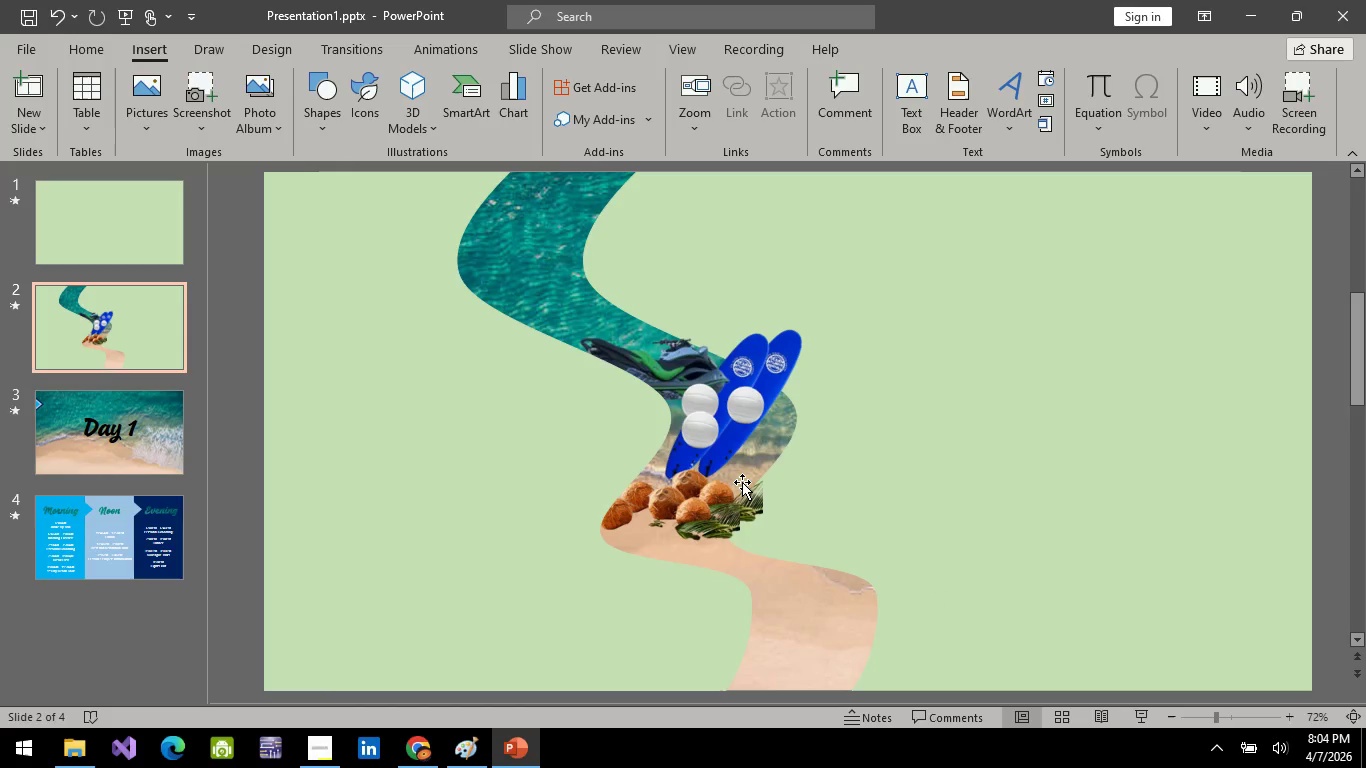 
wait(8.92)
 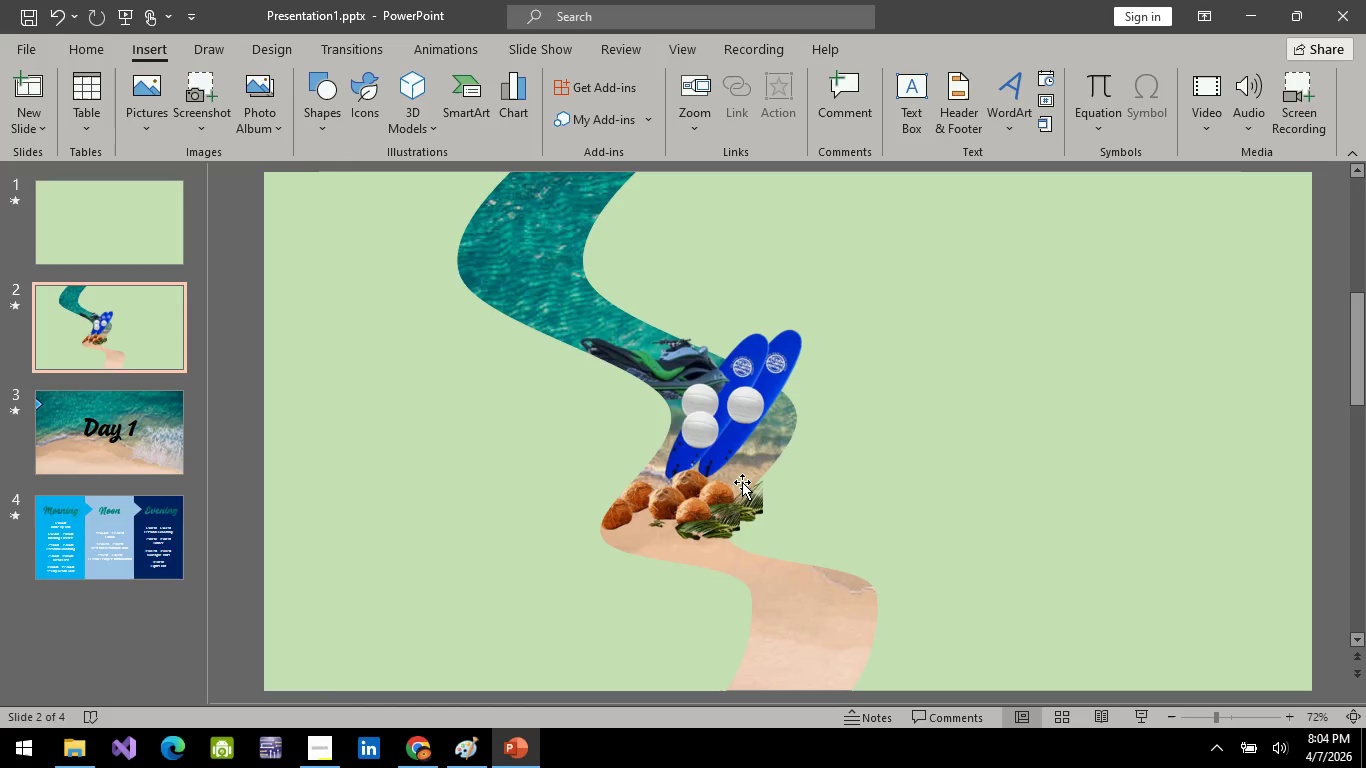 
left_click([869, 438])
 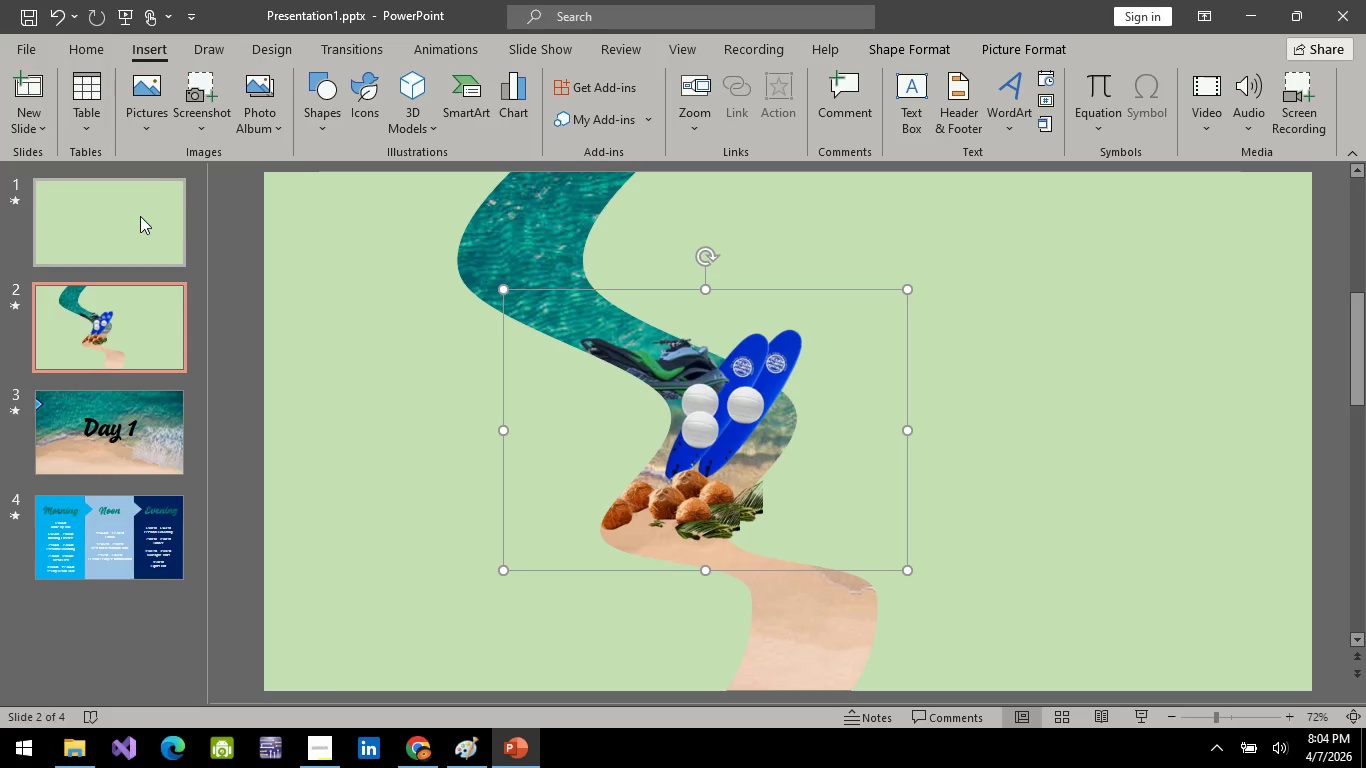 
left_click([157, 166])
 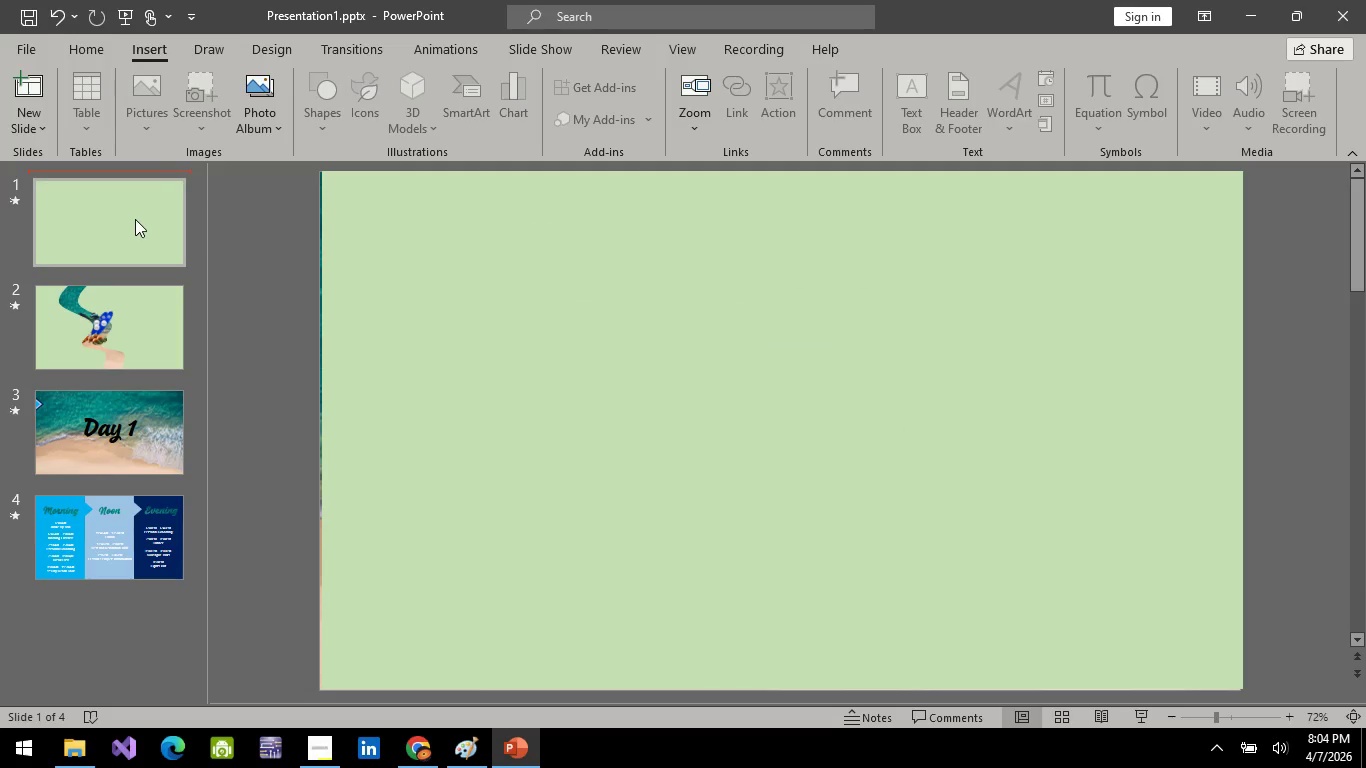 
left_click([135, 219])
 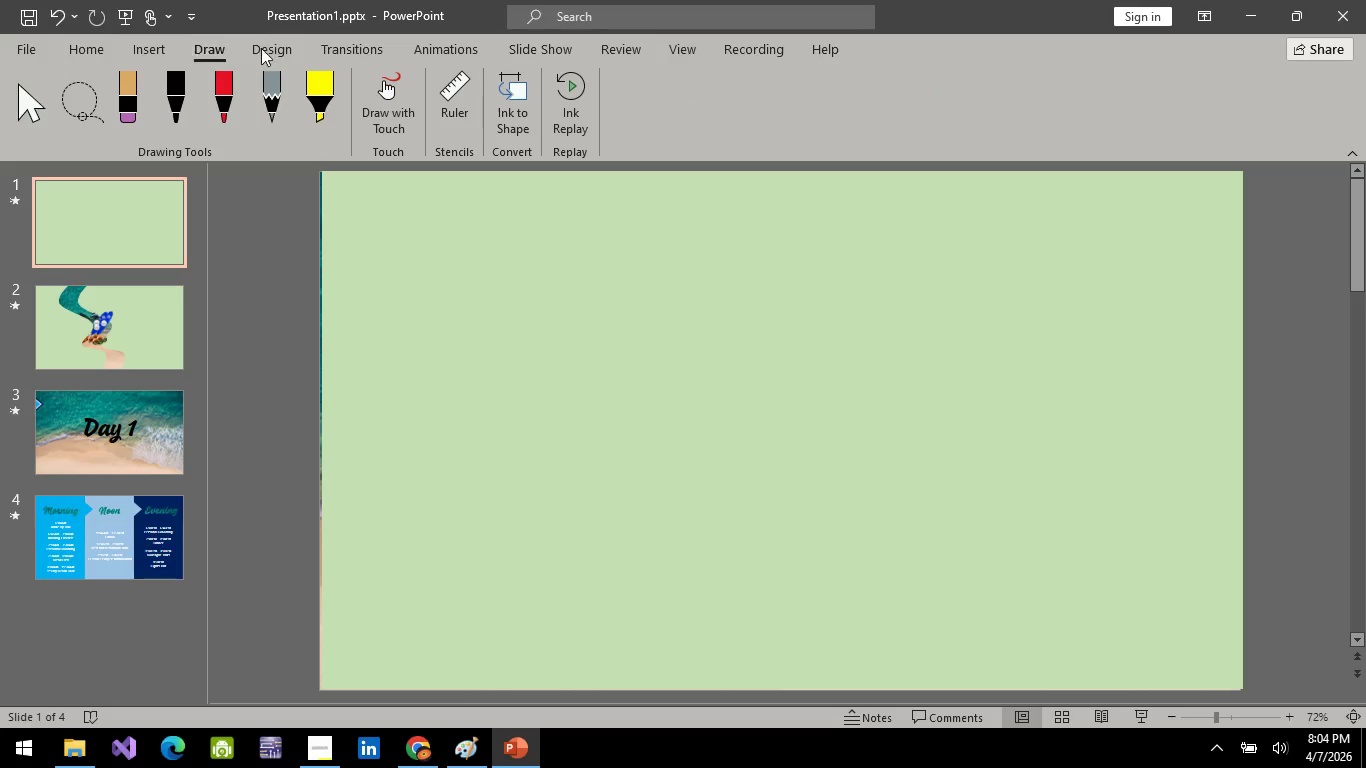 
double_click([262, 47])
 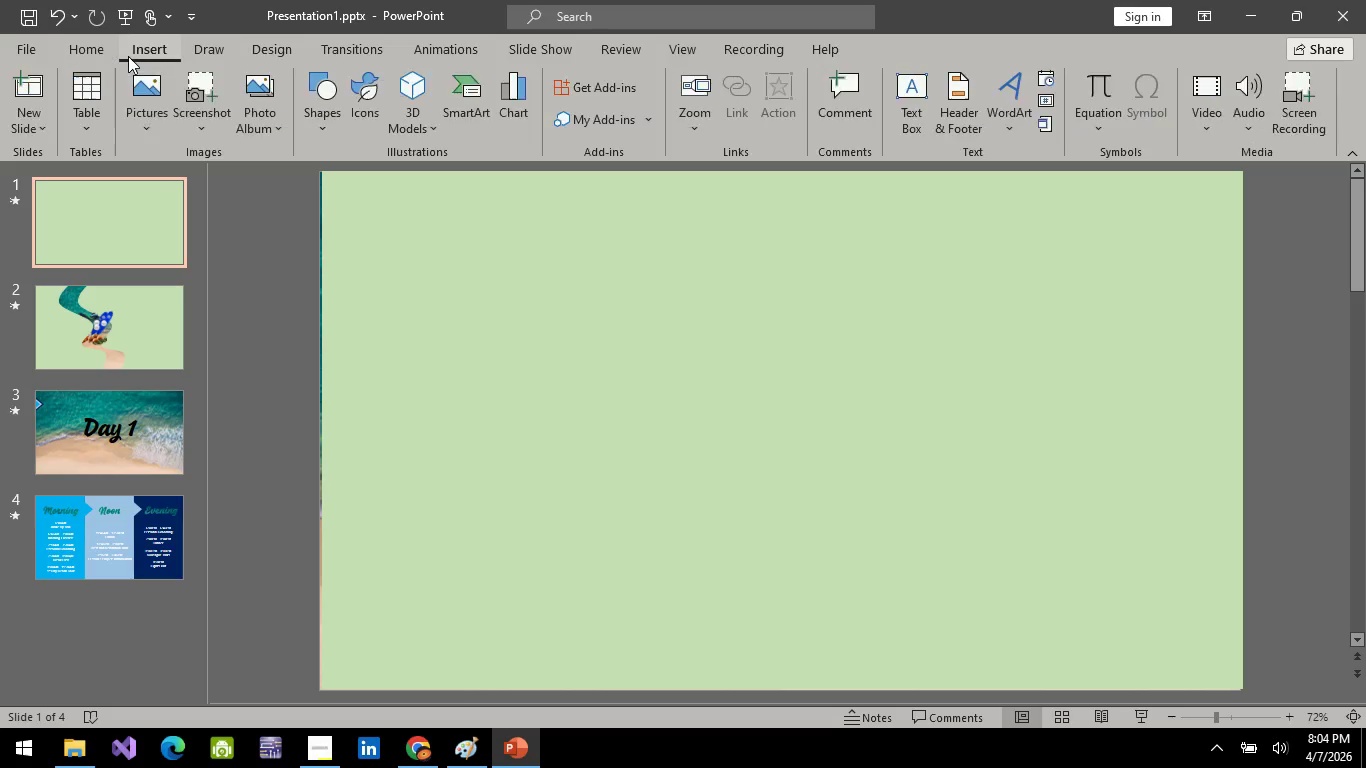 
left_click([128, 56])
 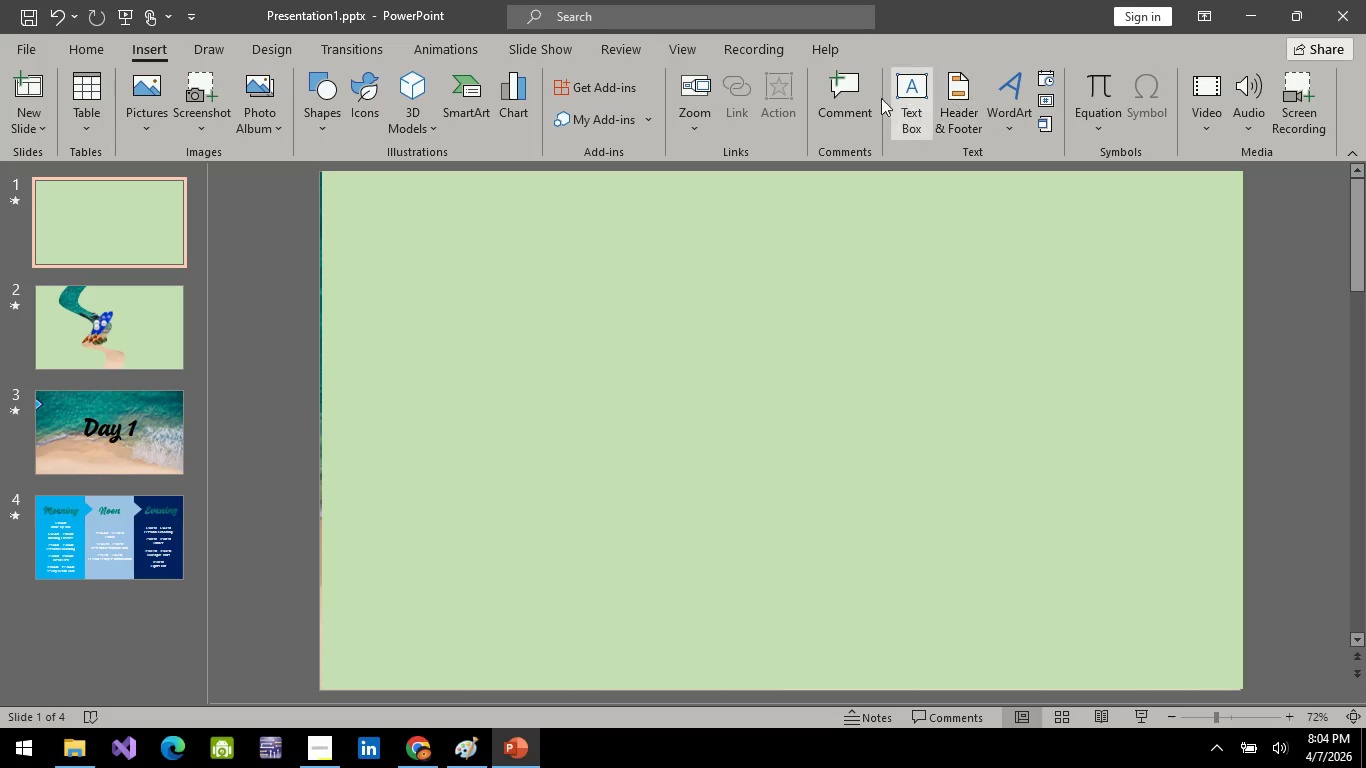 
left_click([915, 91])
 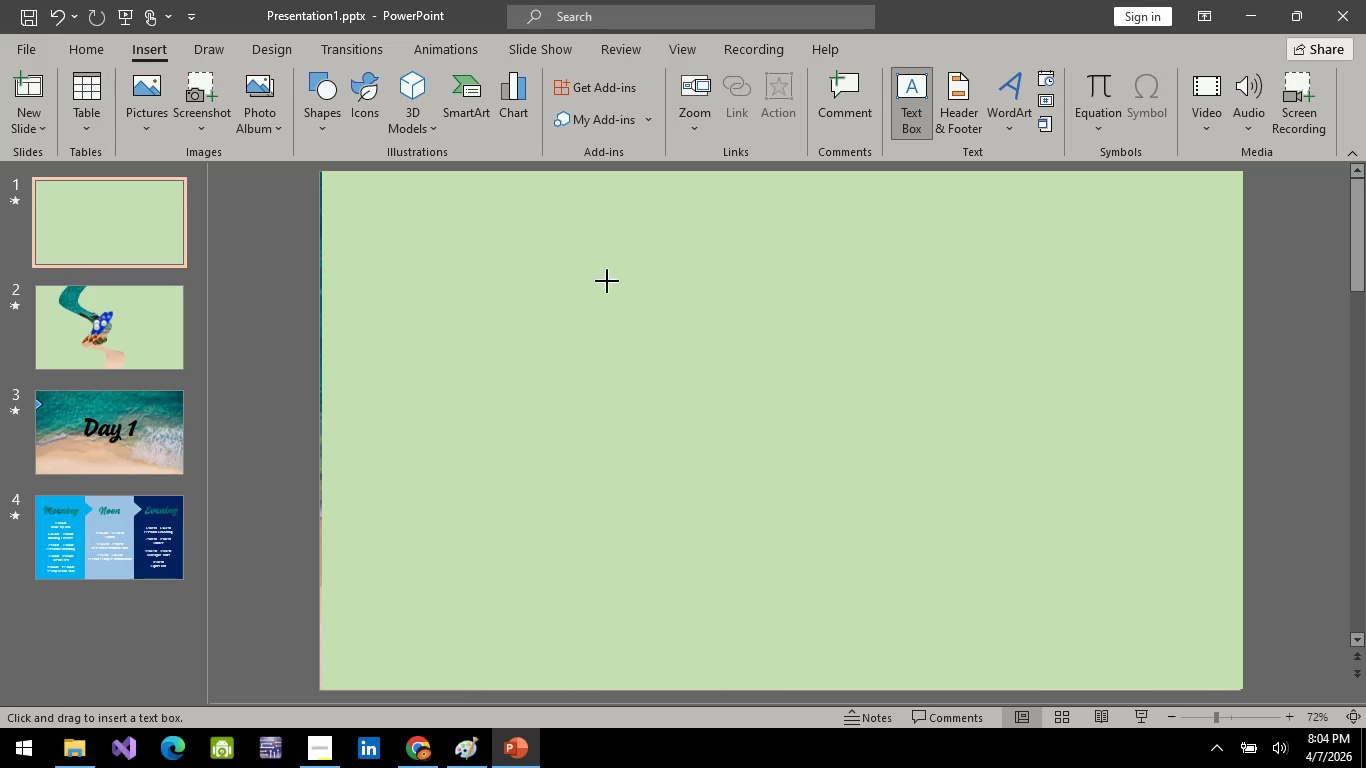 
left_click_drag(start_coordinate=[607, 281], to_coordinate=[970, 556])
 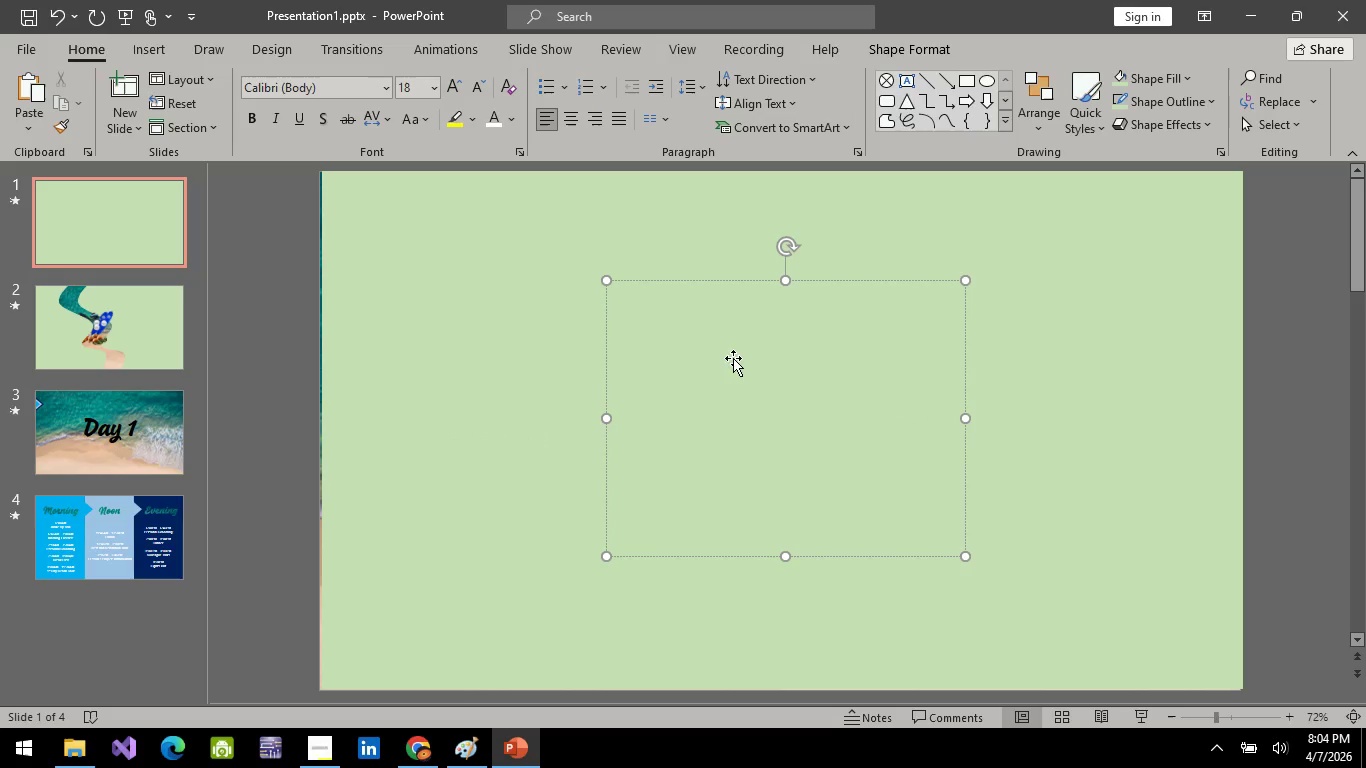 
key(Alt+AltLeft)
 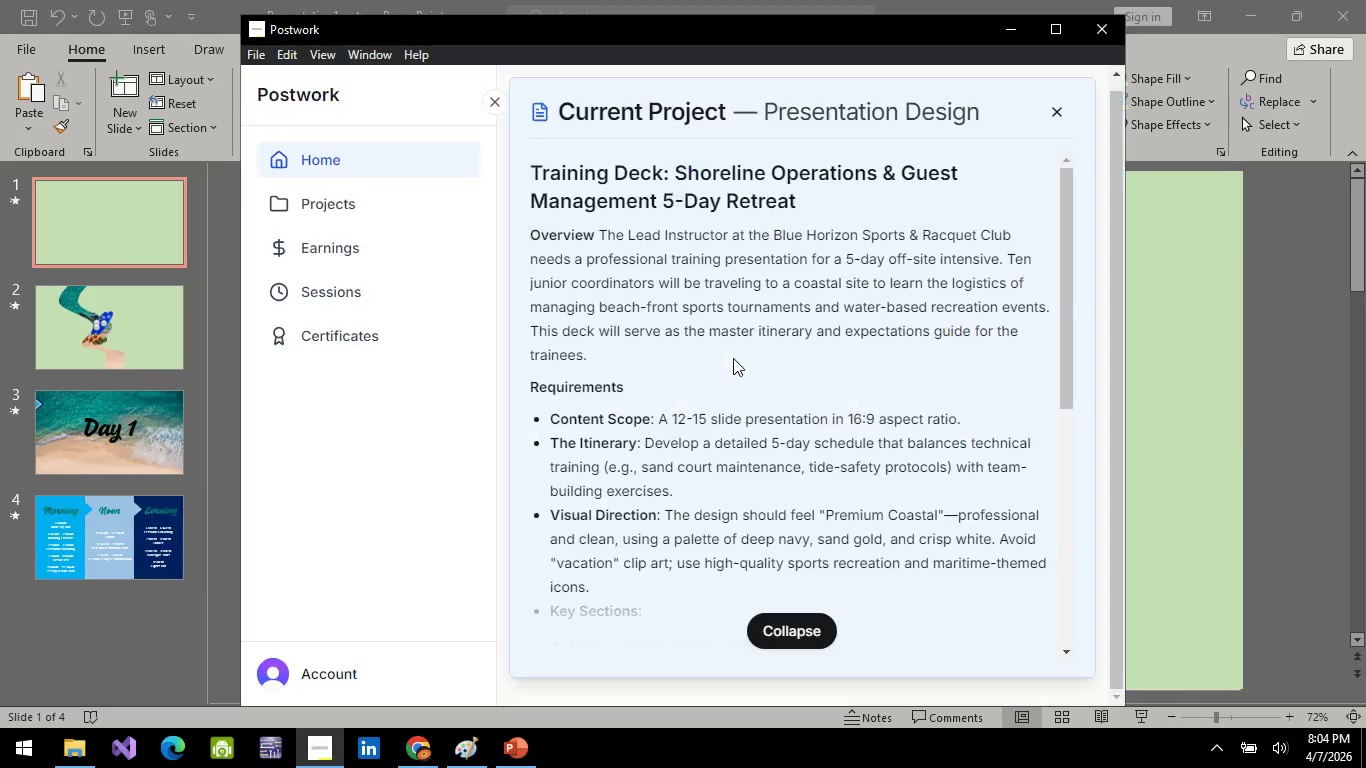 
key(Alt+Tab)